 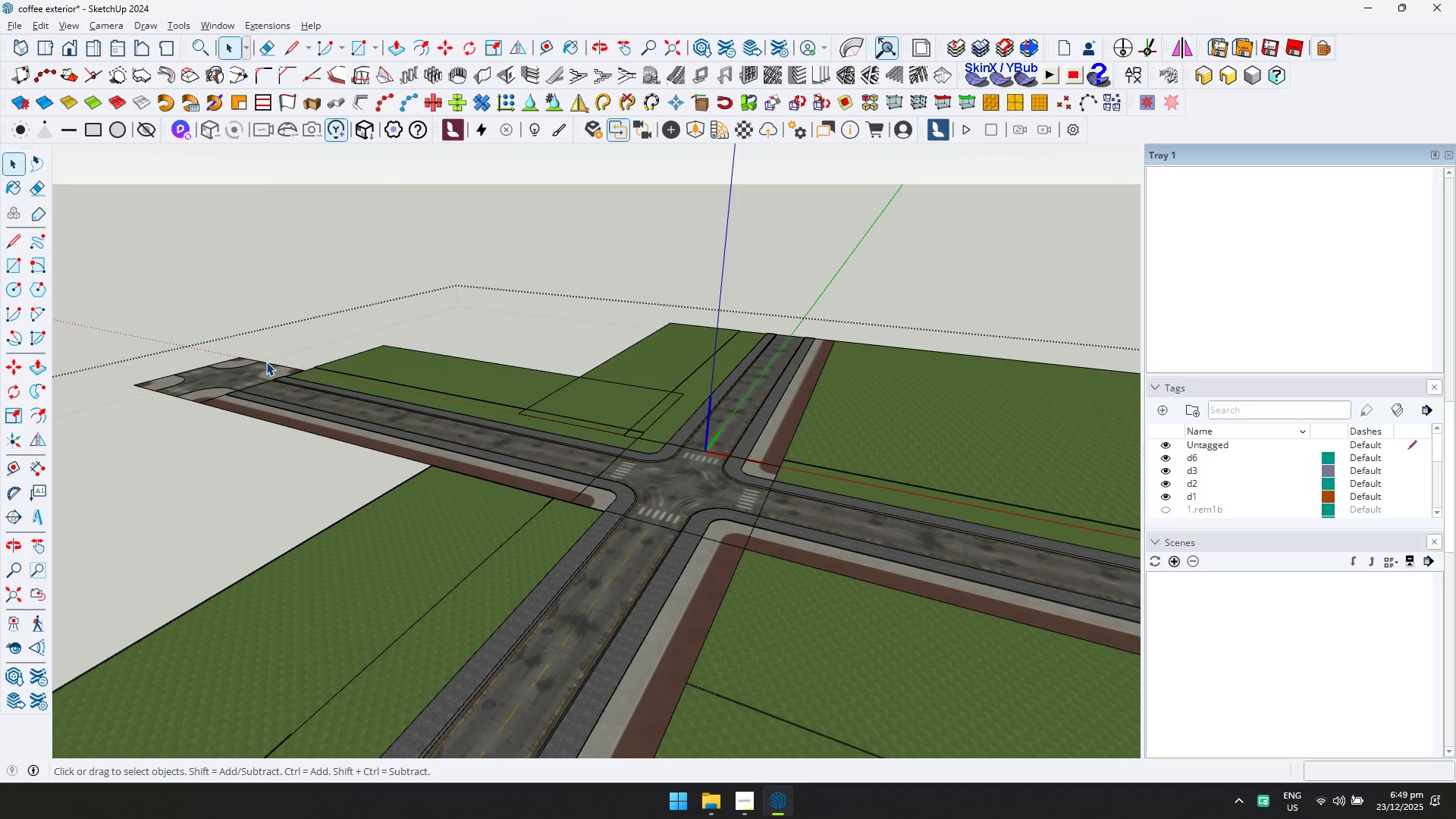 
triple_click([261, 366])
 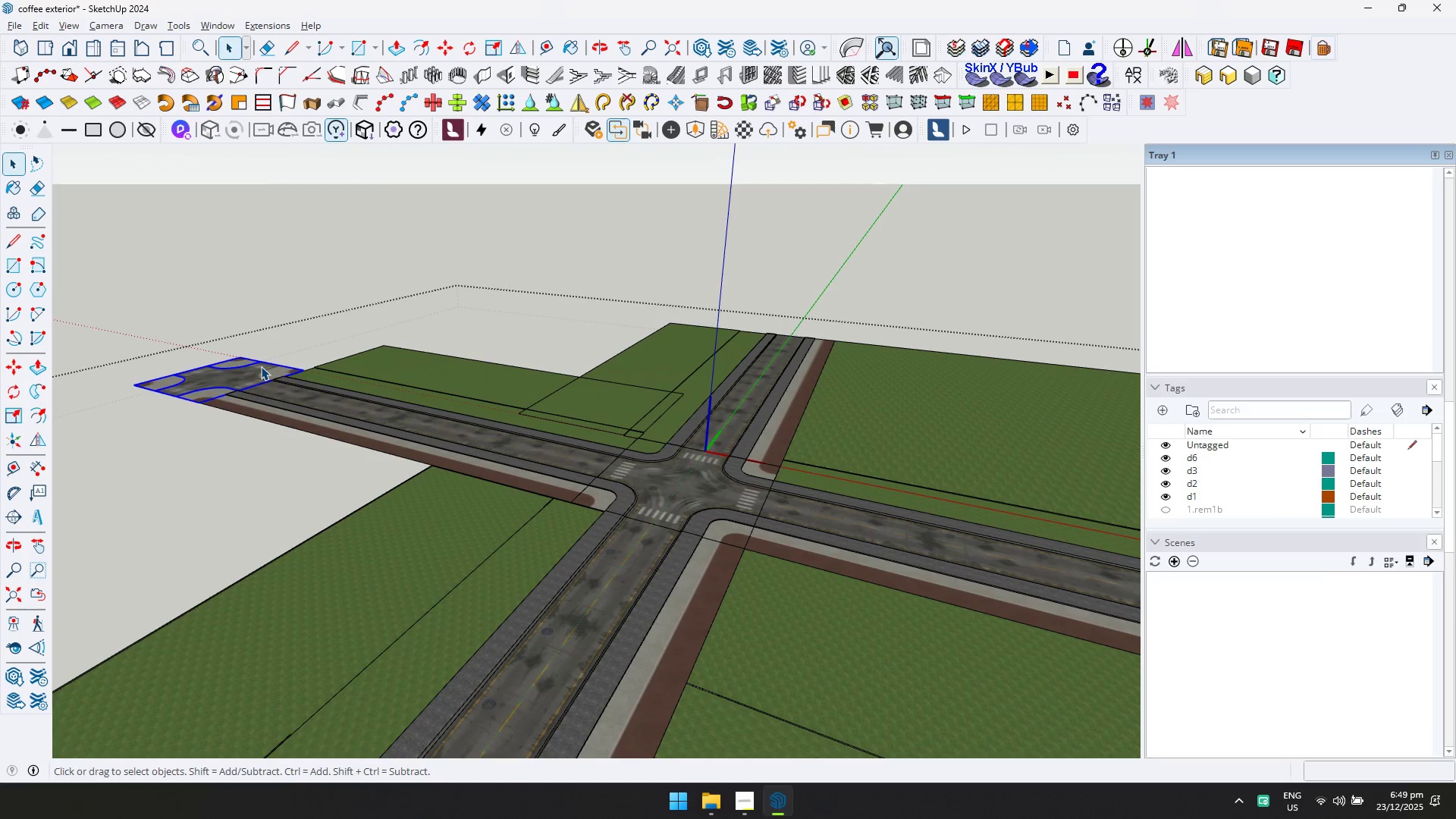 
triple_click([261, 366])
 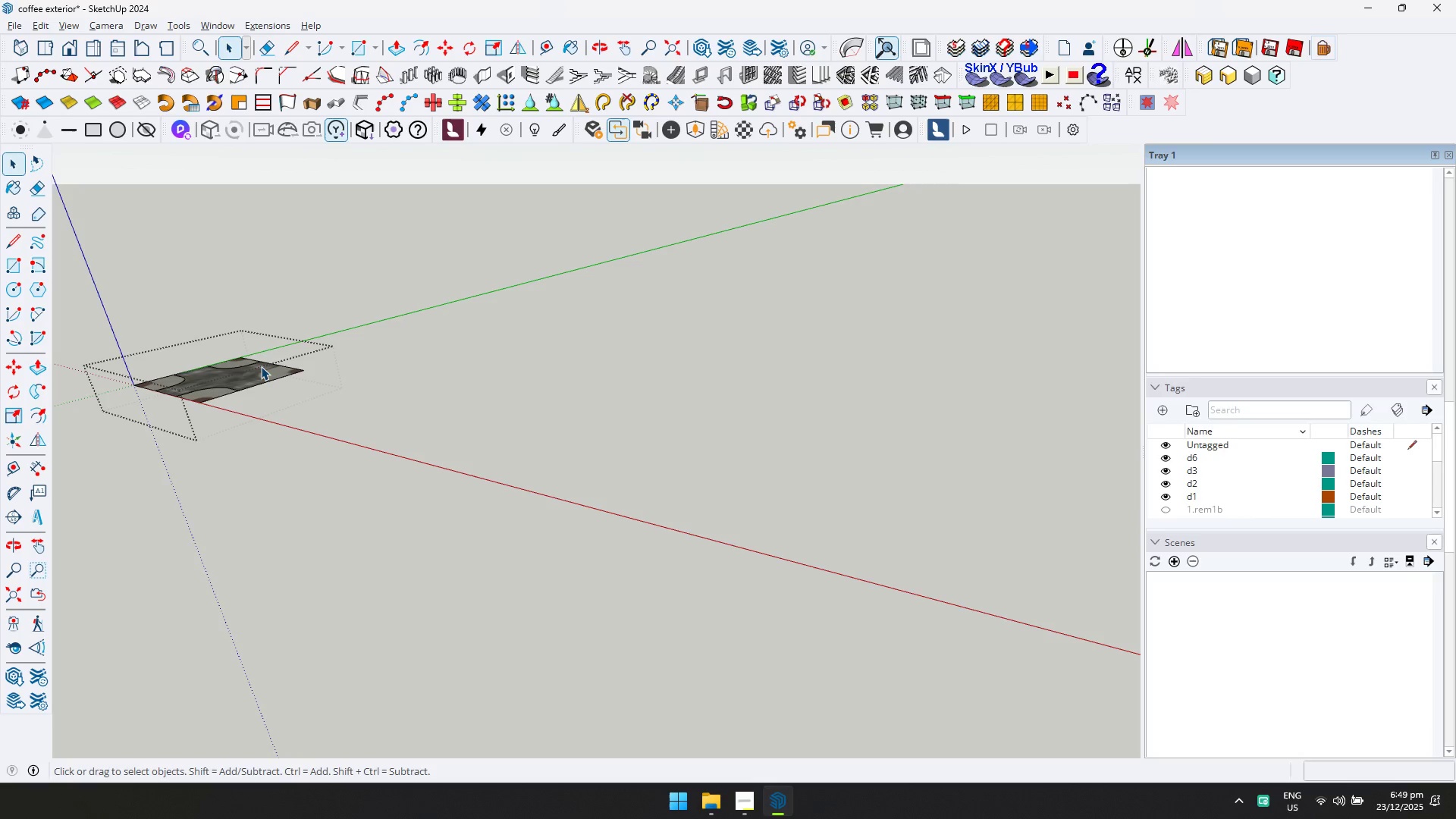 
key(Escape)
 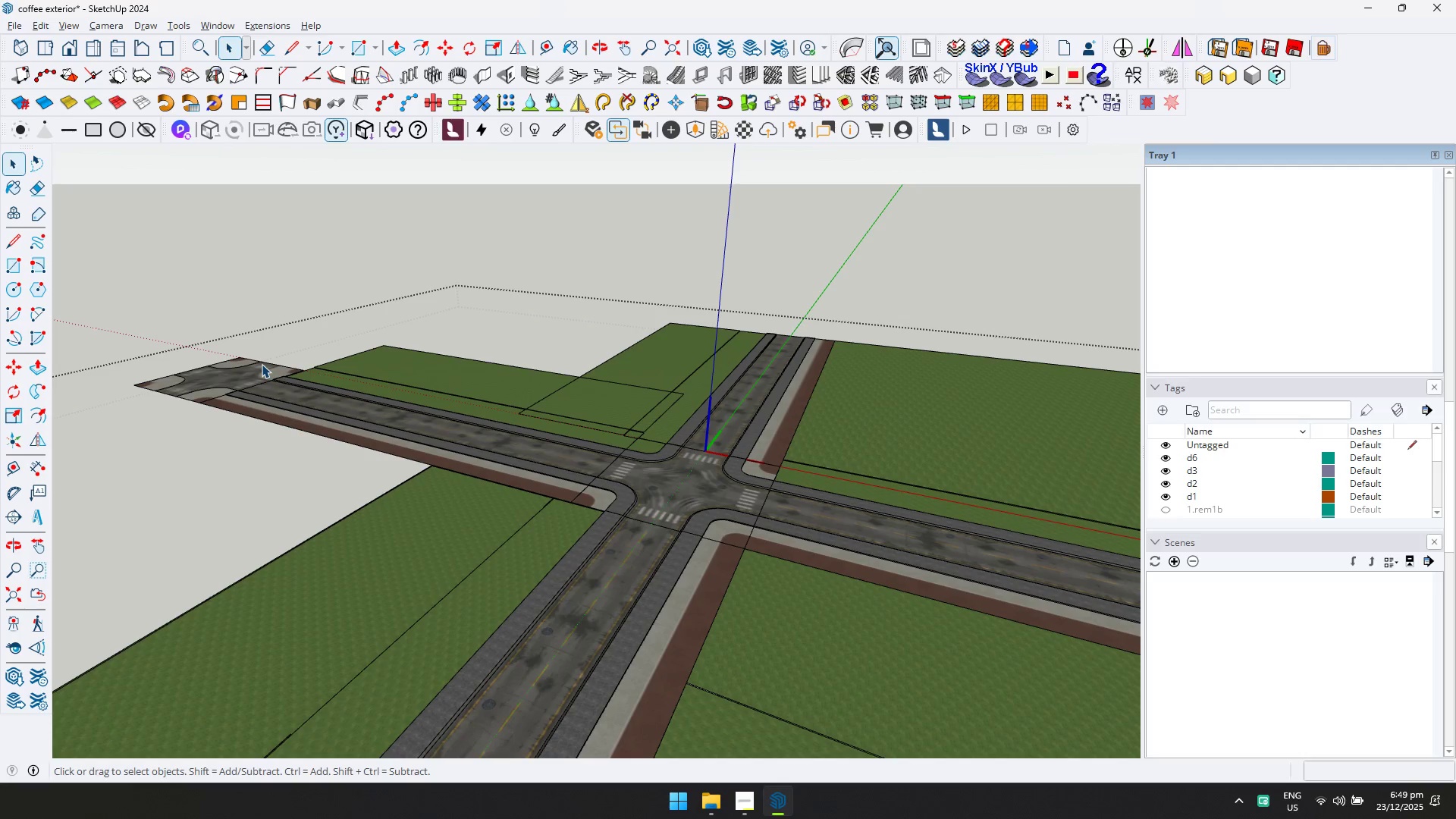 
left_click([262, 364])
 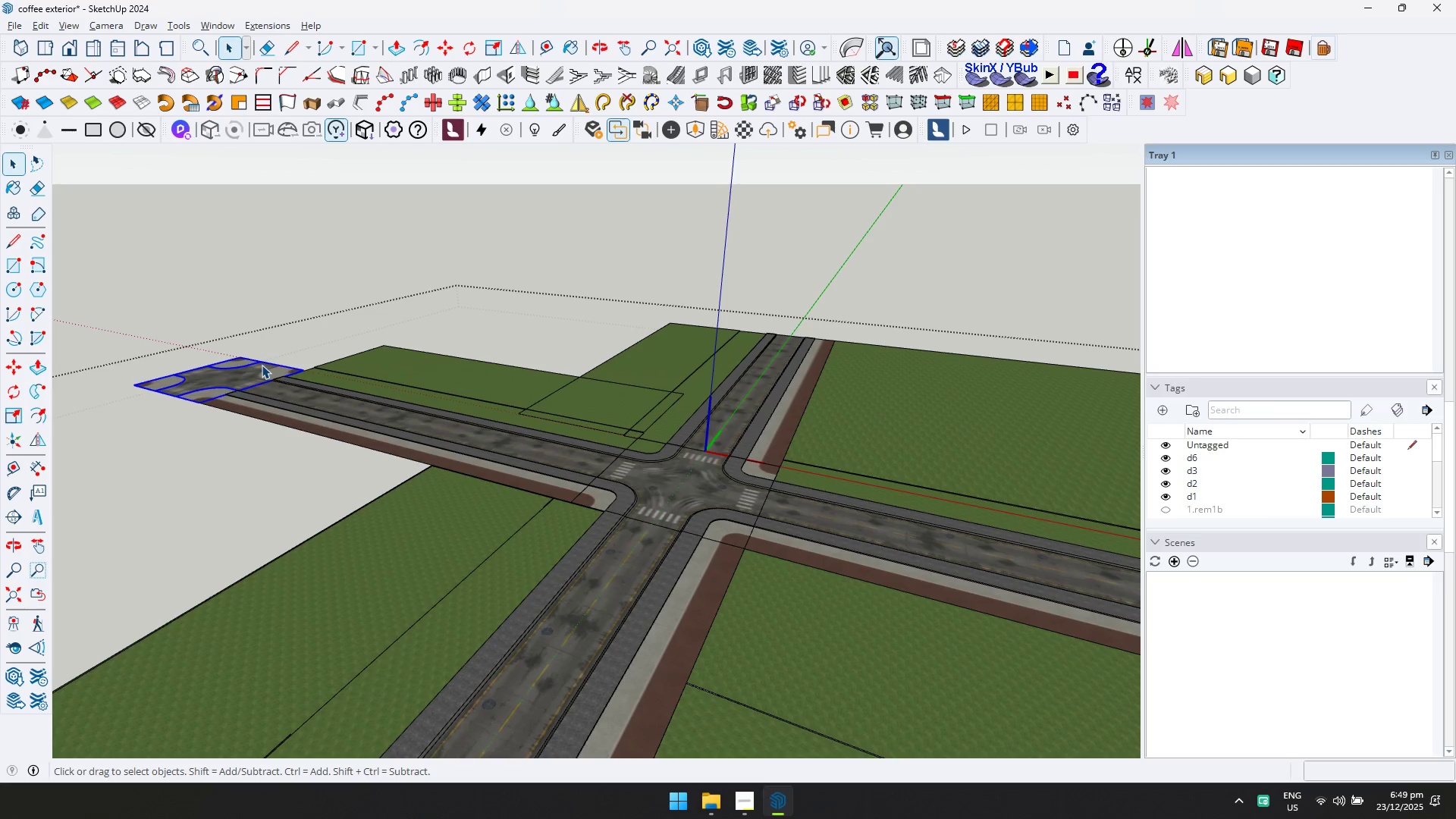 
key(Delete)
 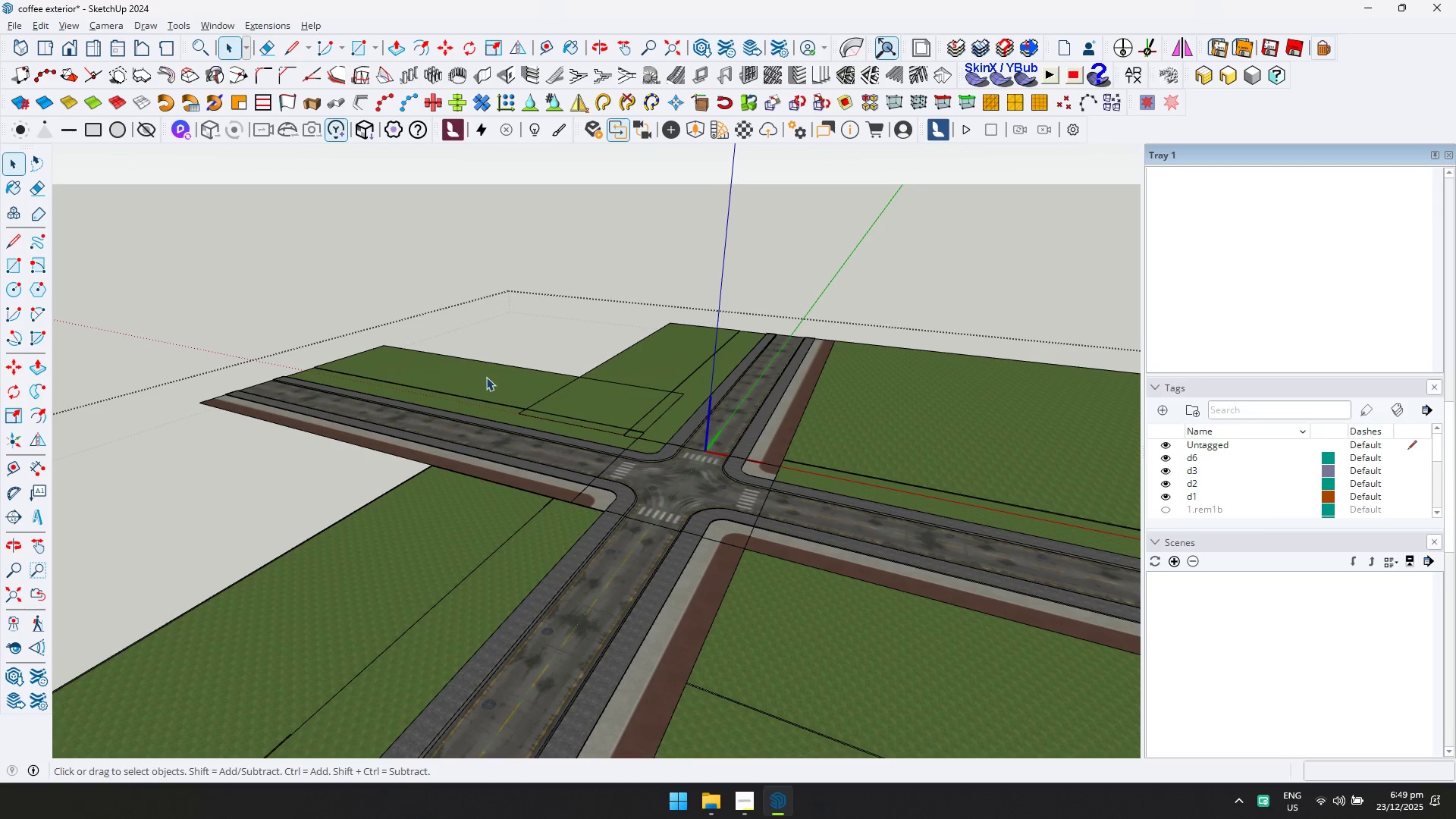 
key(Escape)
 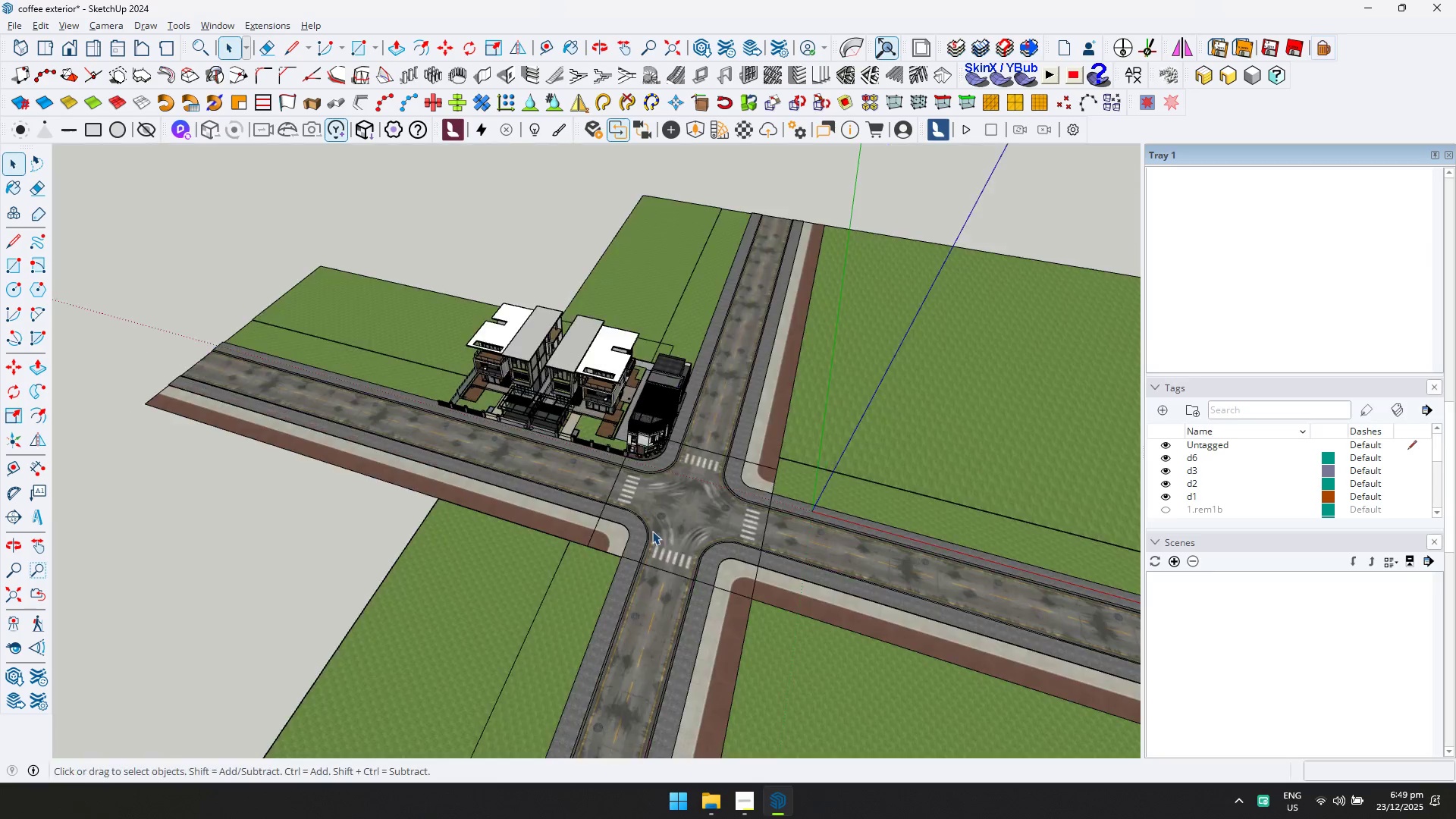 
scroll: coordinate [643, 564], scroll_direction: up, amount: 60.0
 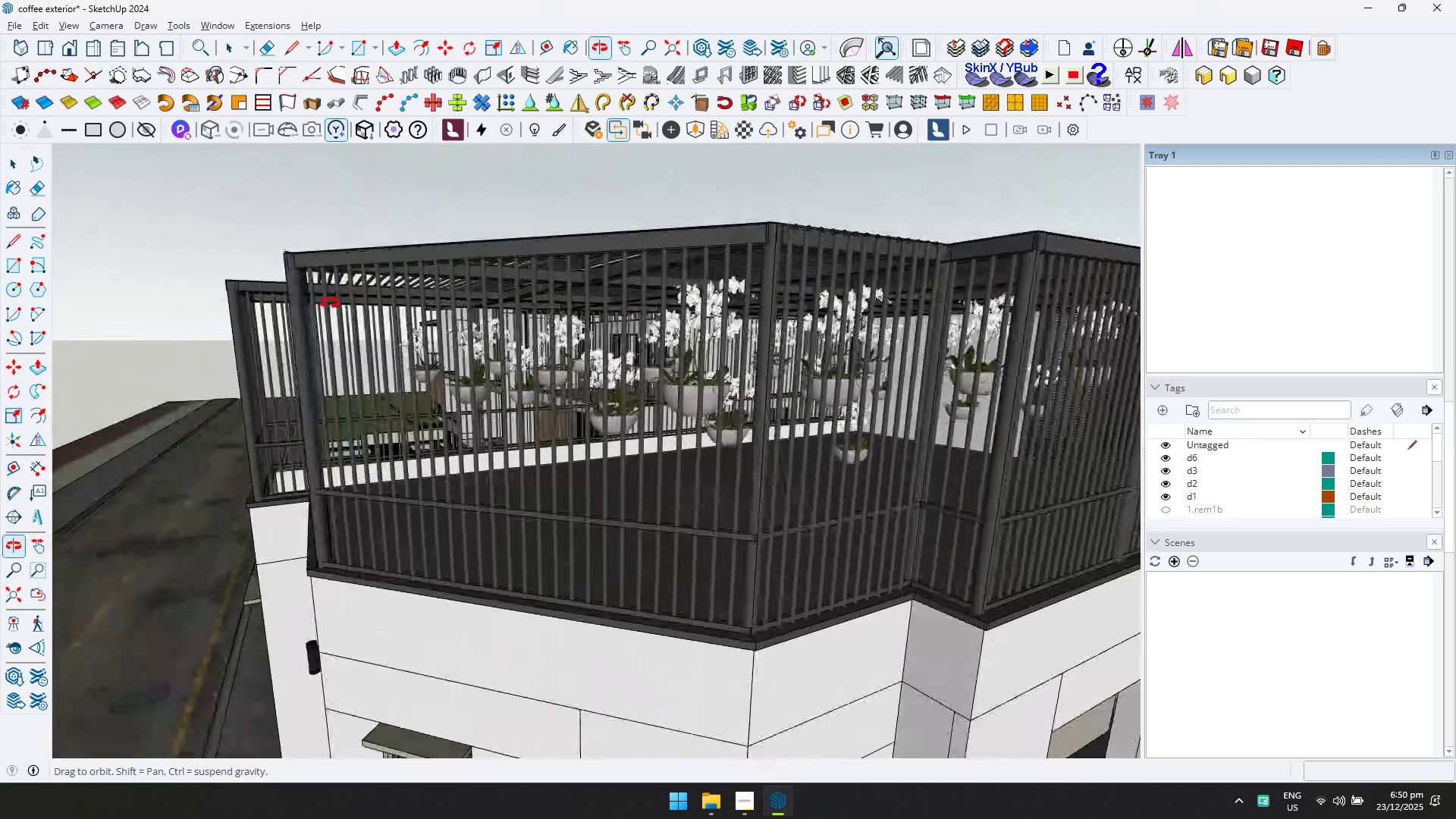 
scroll: coordinate [574, 422], scroll_direction: down, amount: 26.0
 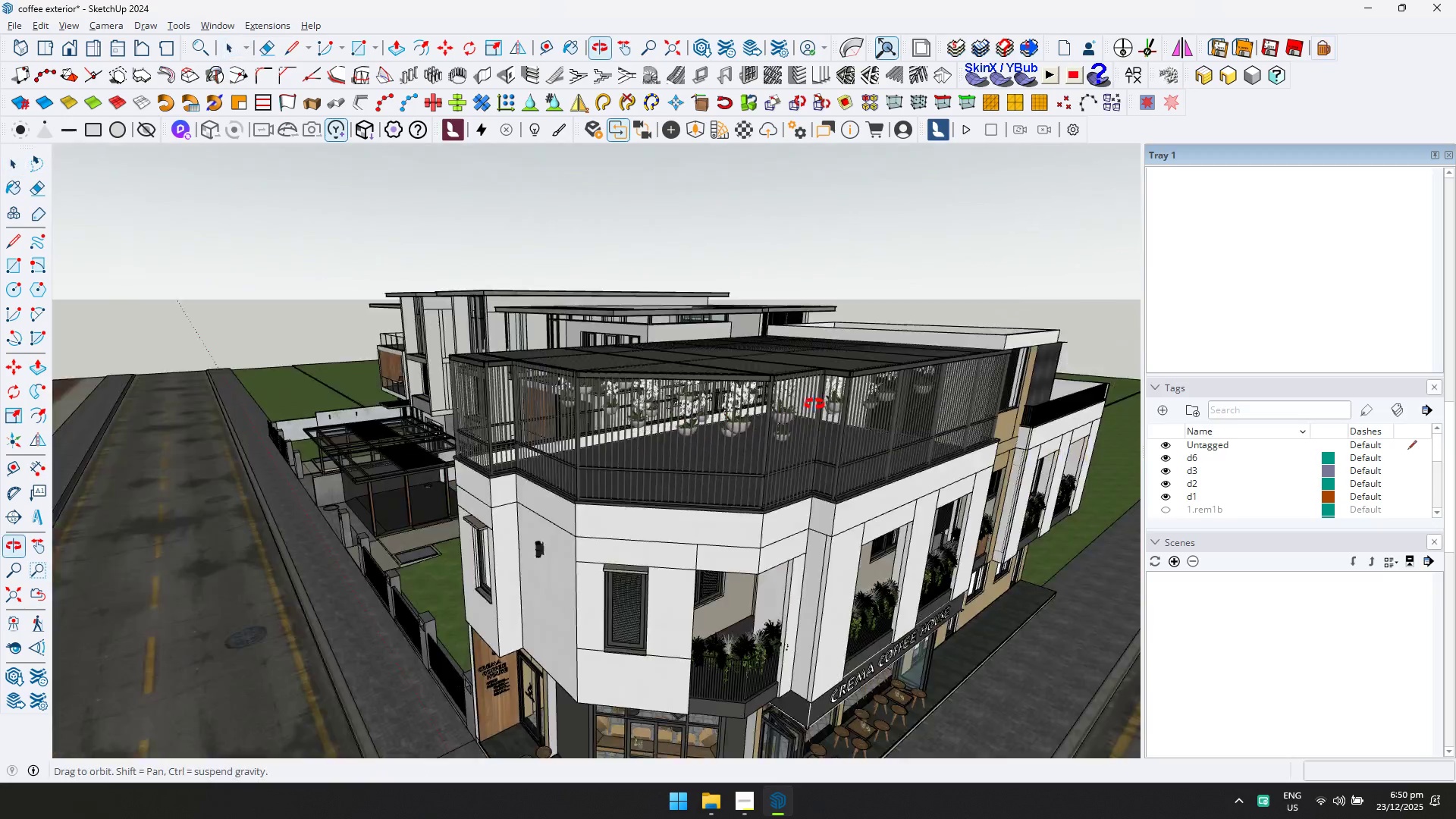 
hold_key(key=ShiftLeft, duration=0.47)
 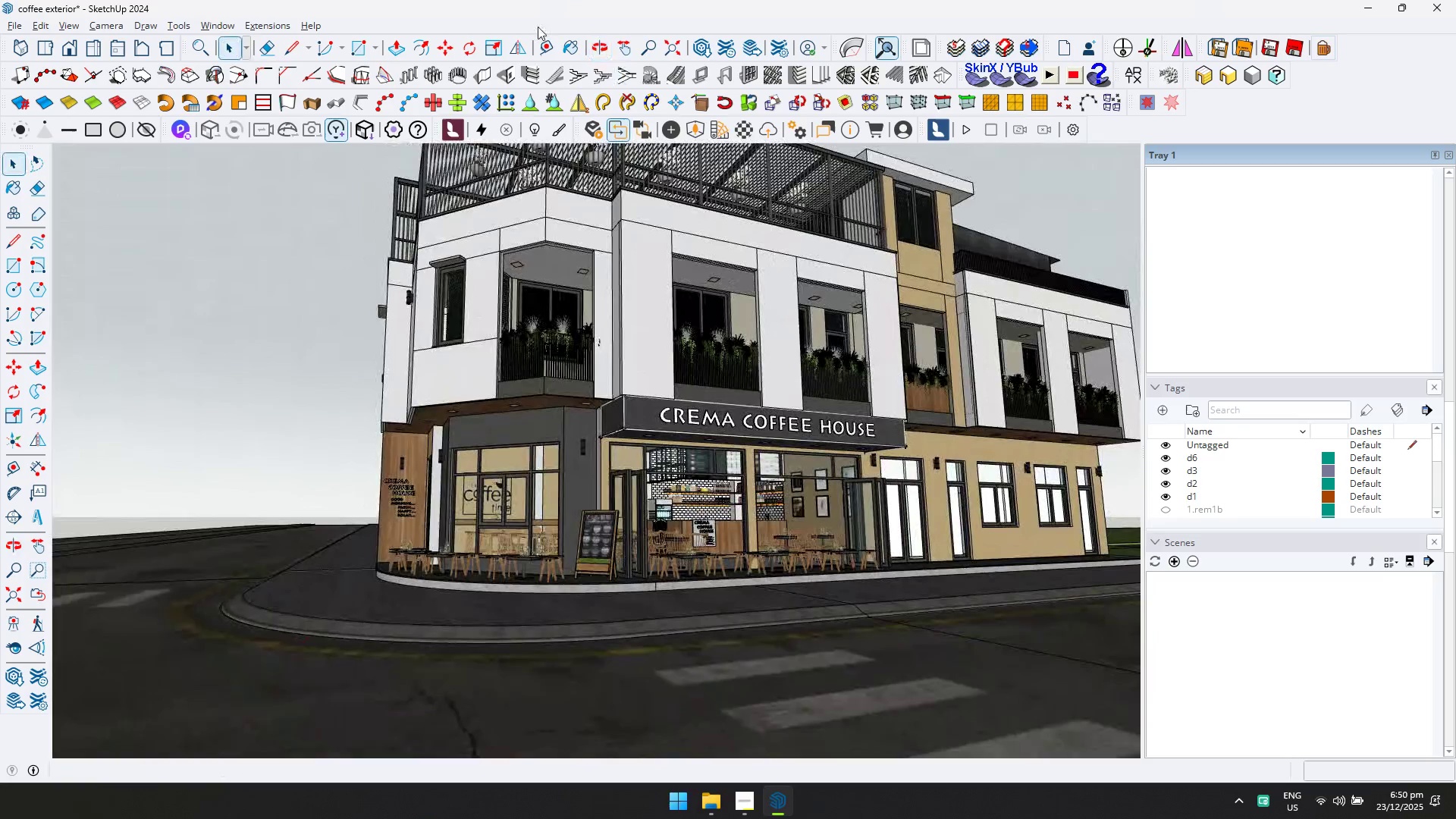 
hold_key(key=ShiftLeft, duration=0.61)
 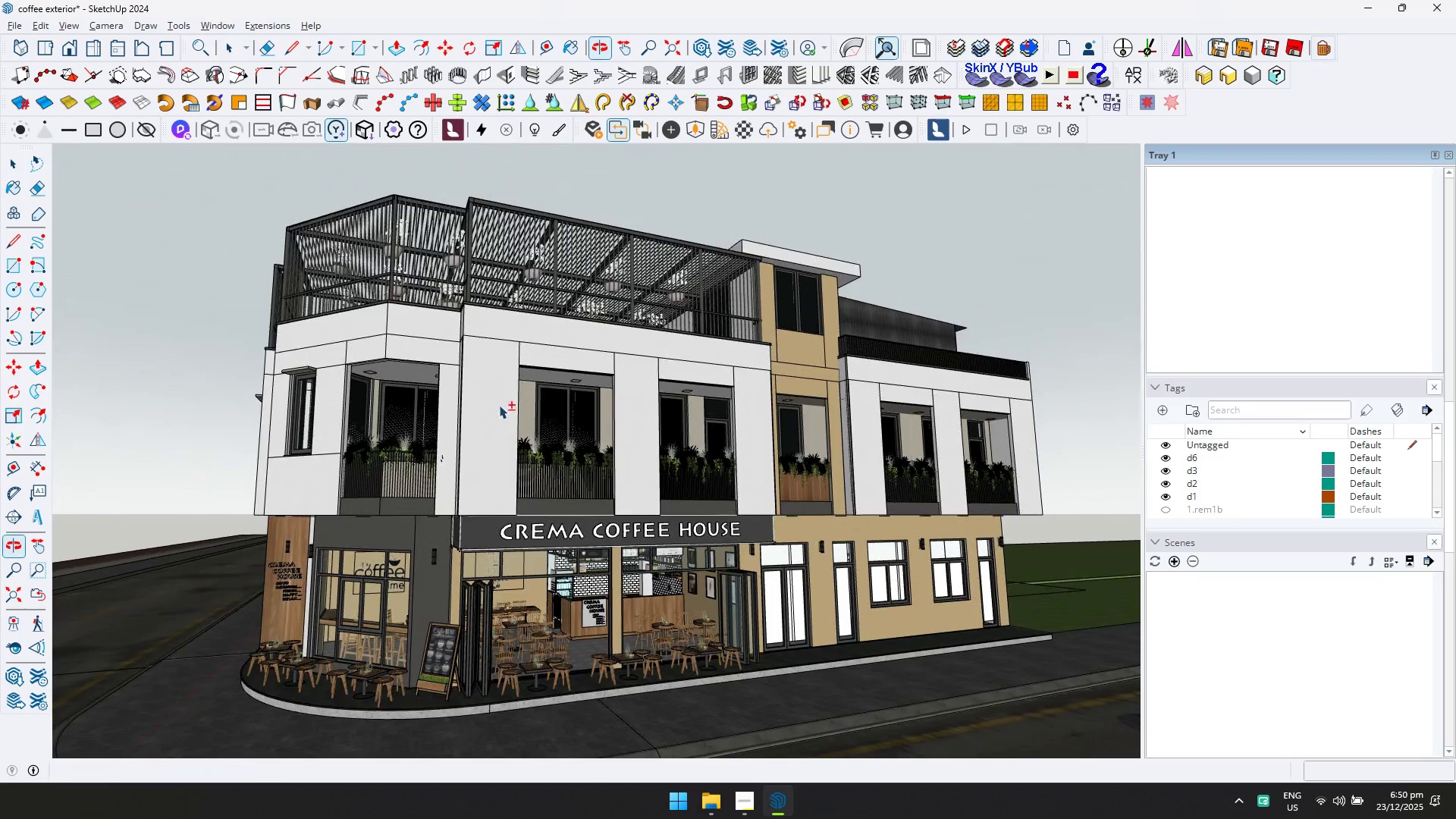 
key(Control+ControlLeft)
 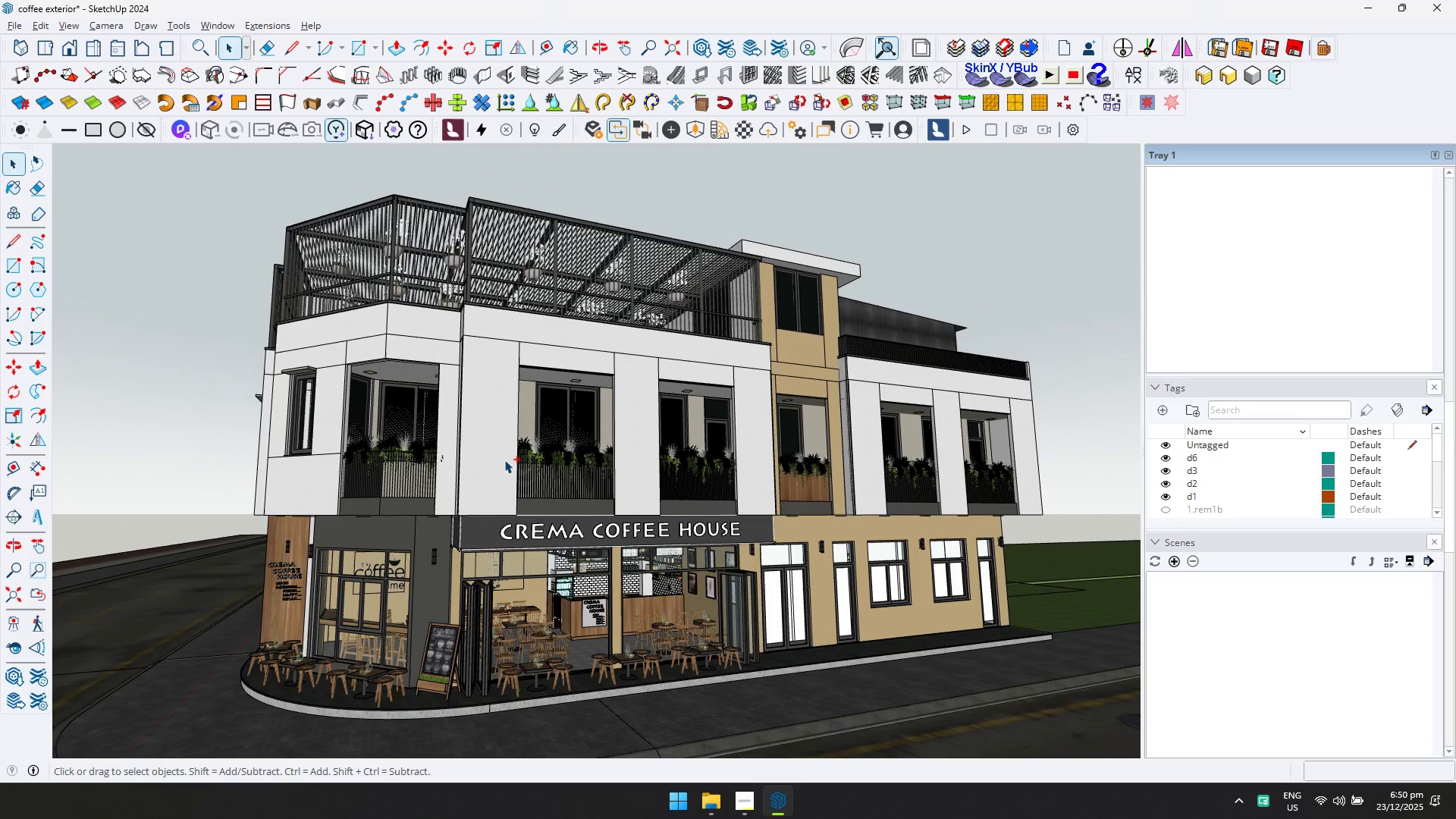 
key(Control+S)
 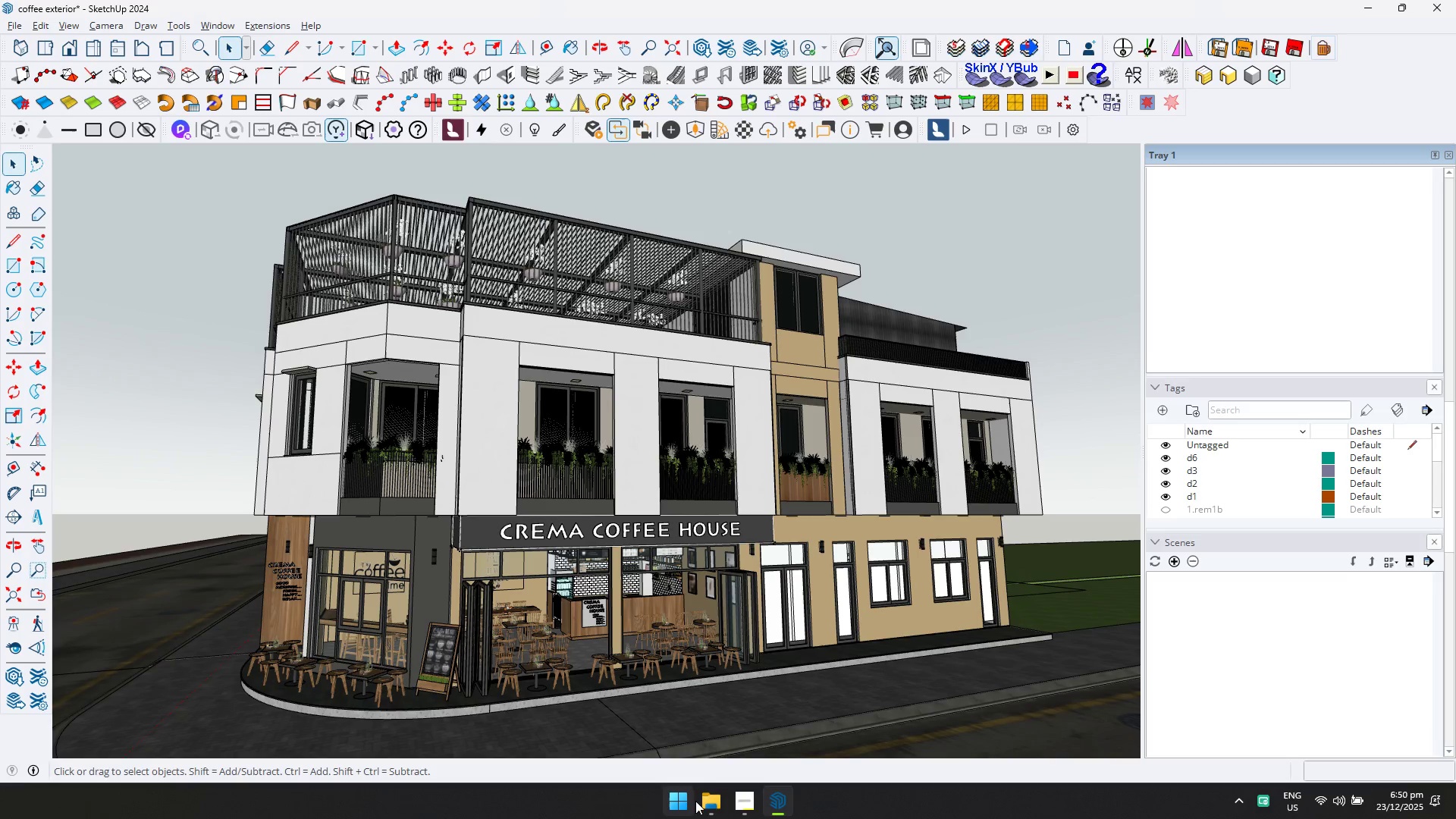 
wait(6.66)
 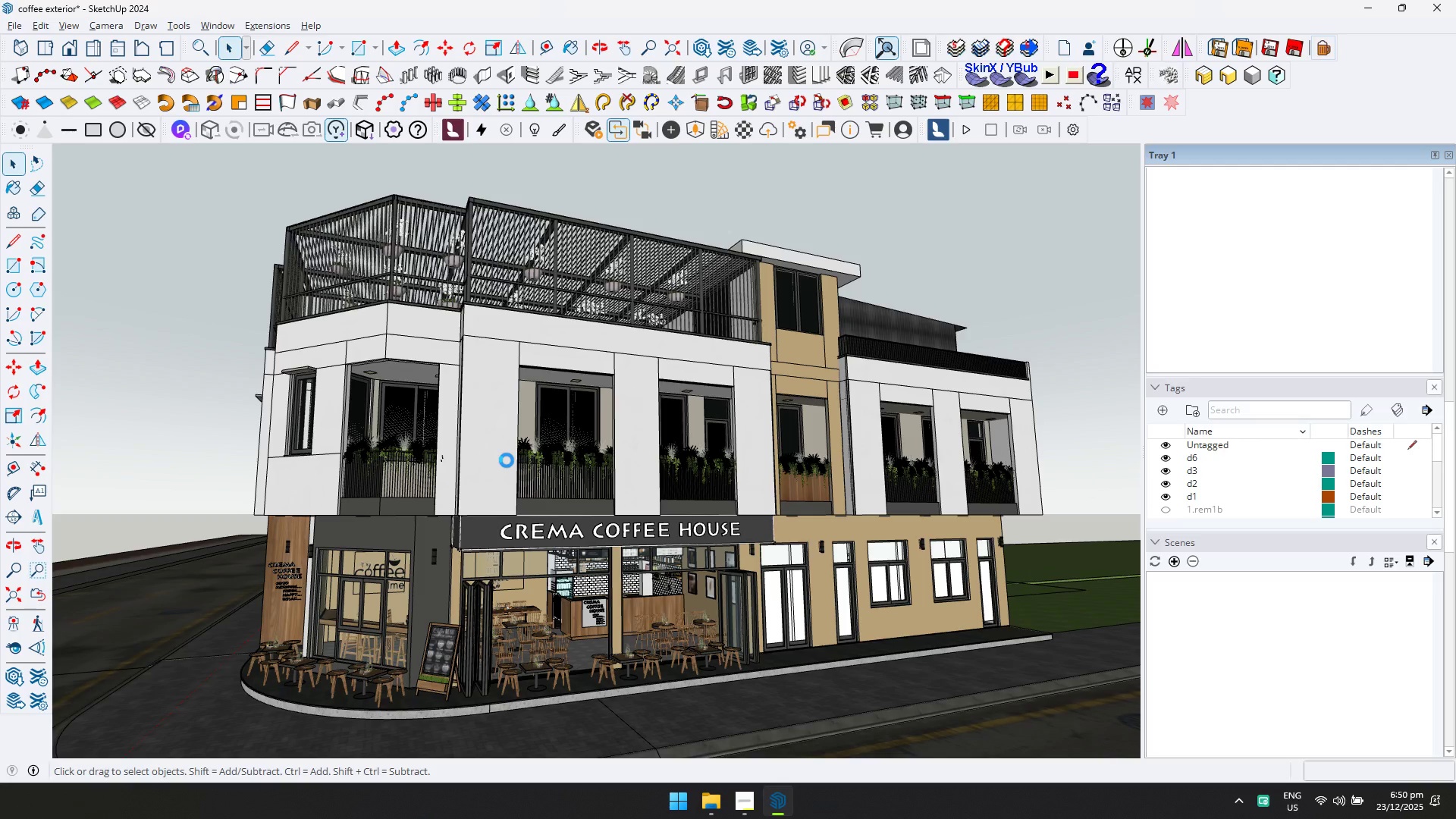 
 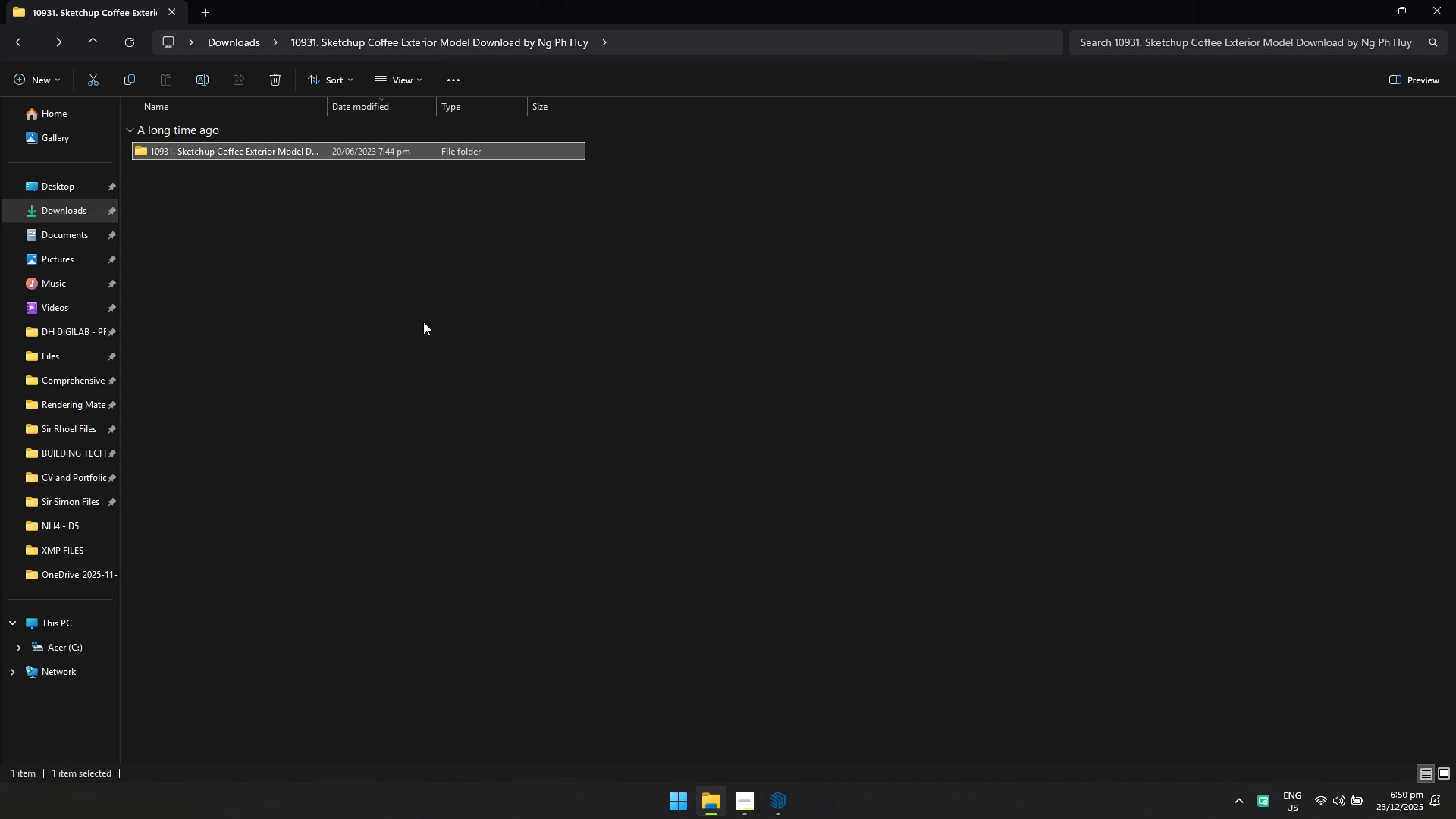 
 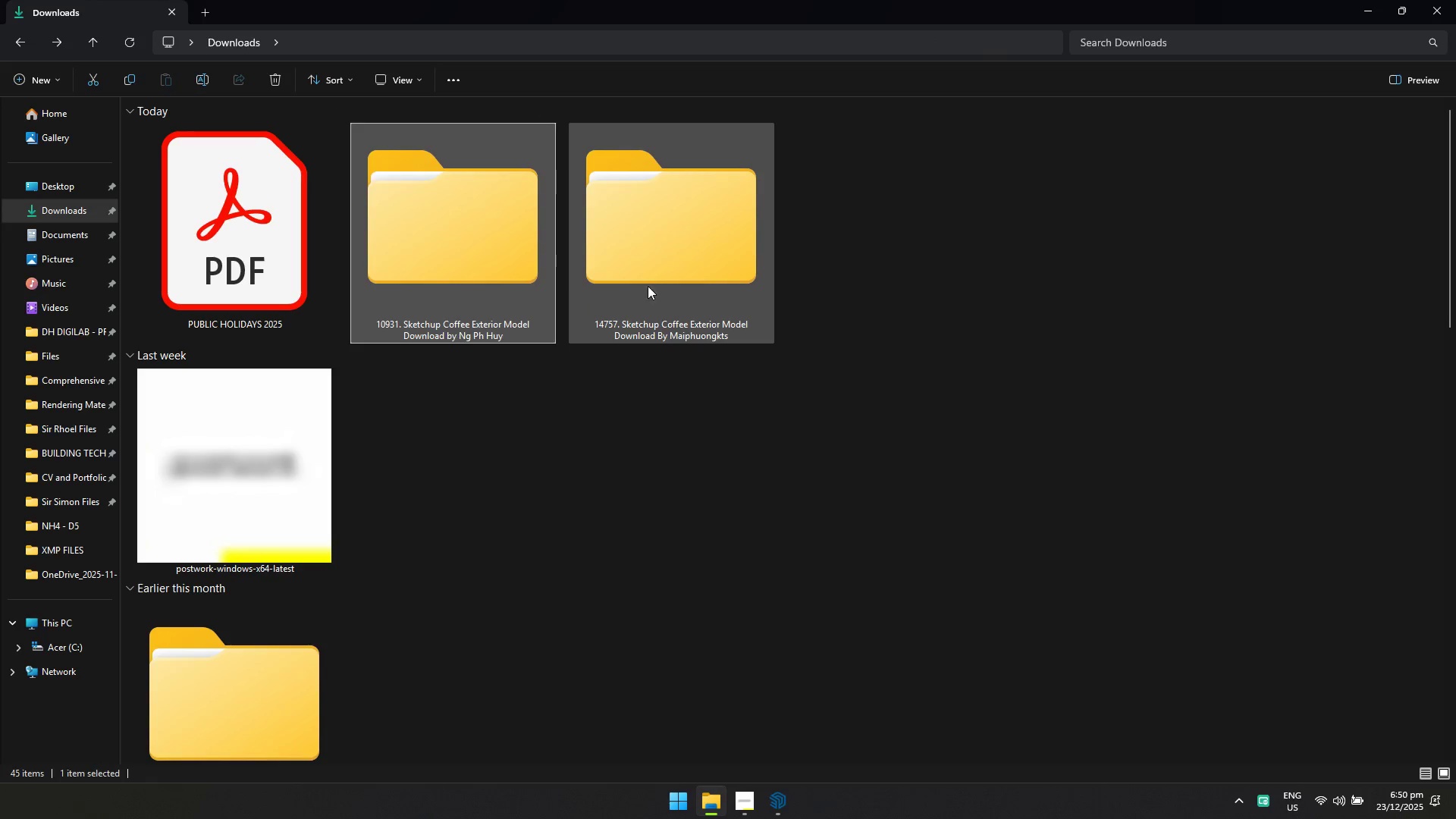 
double_click([653, 281])
 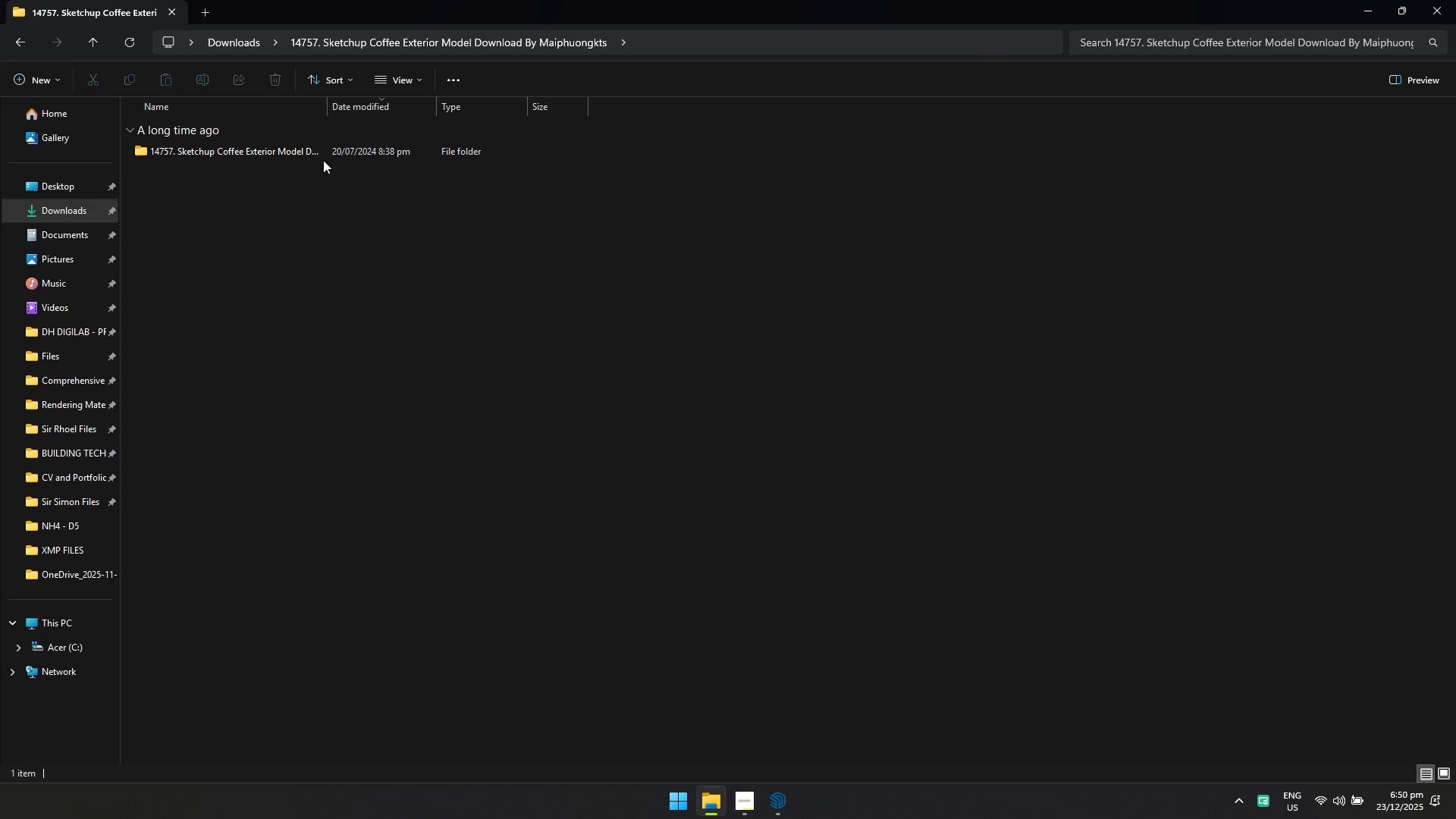 
double_click([321, 146])
 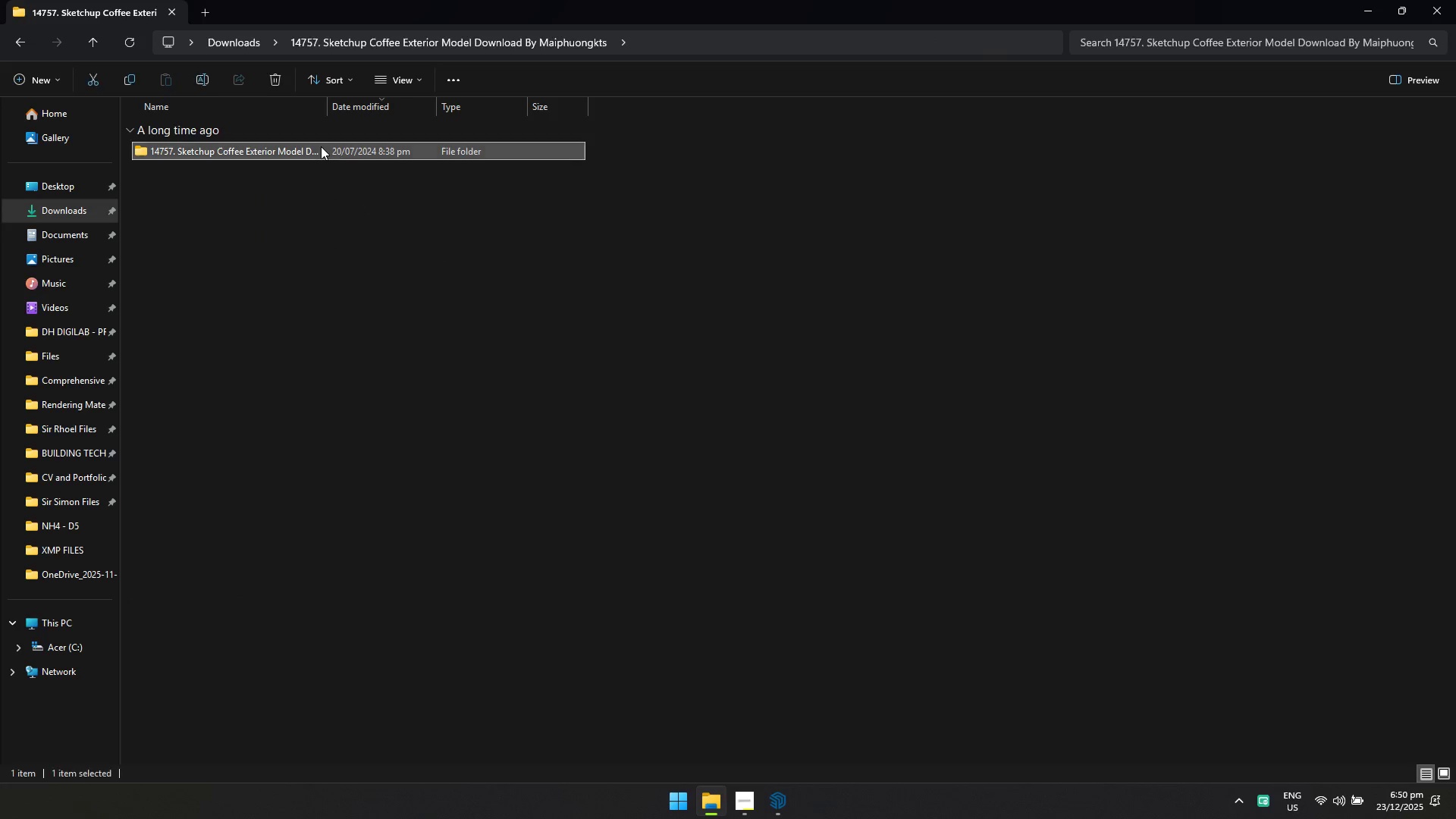 
triple_click([321, 146])
 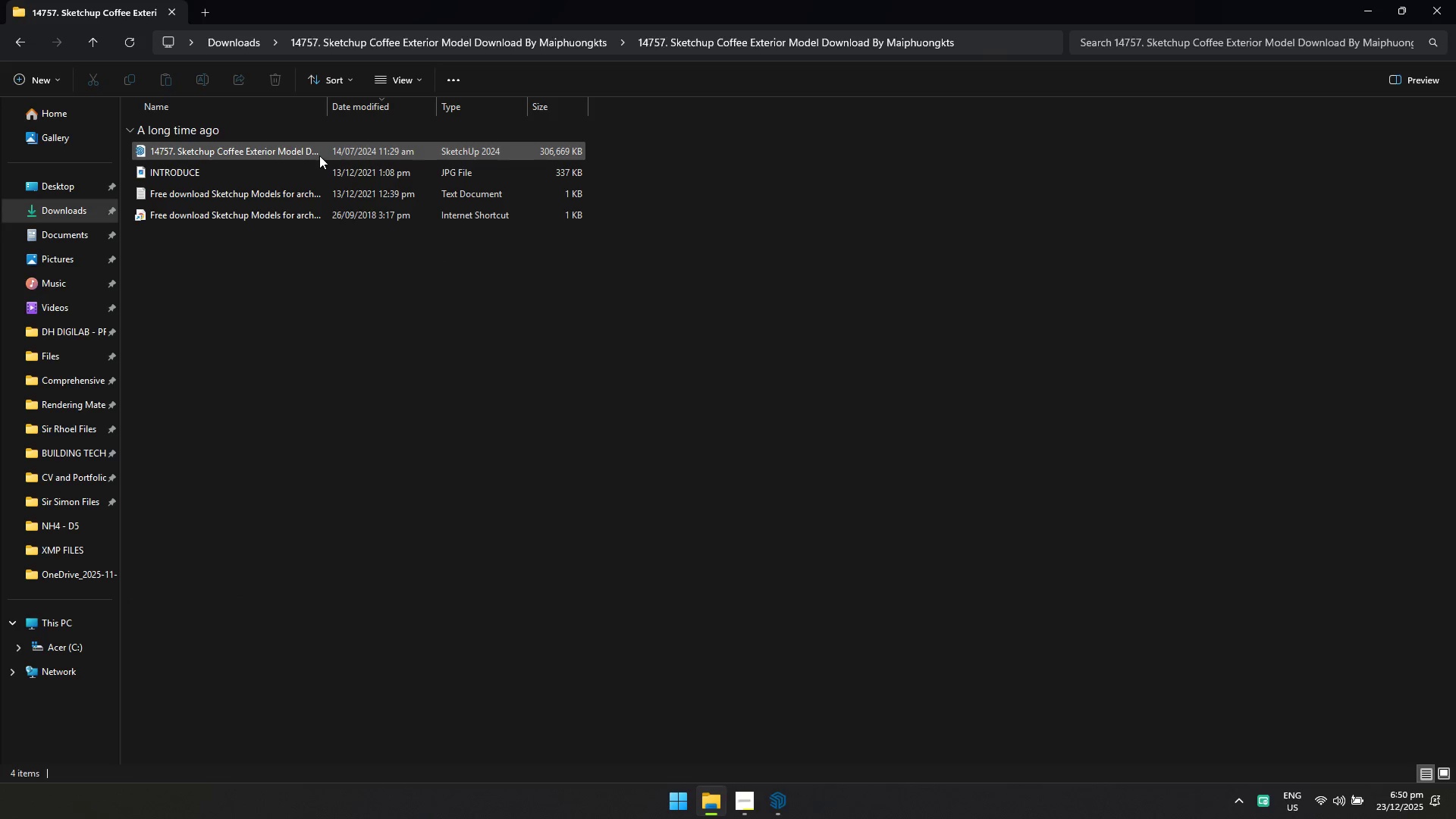 
key(Alt+AltLeft)
 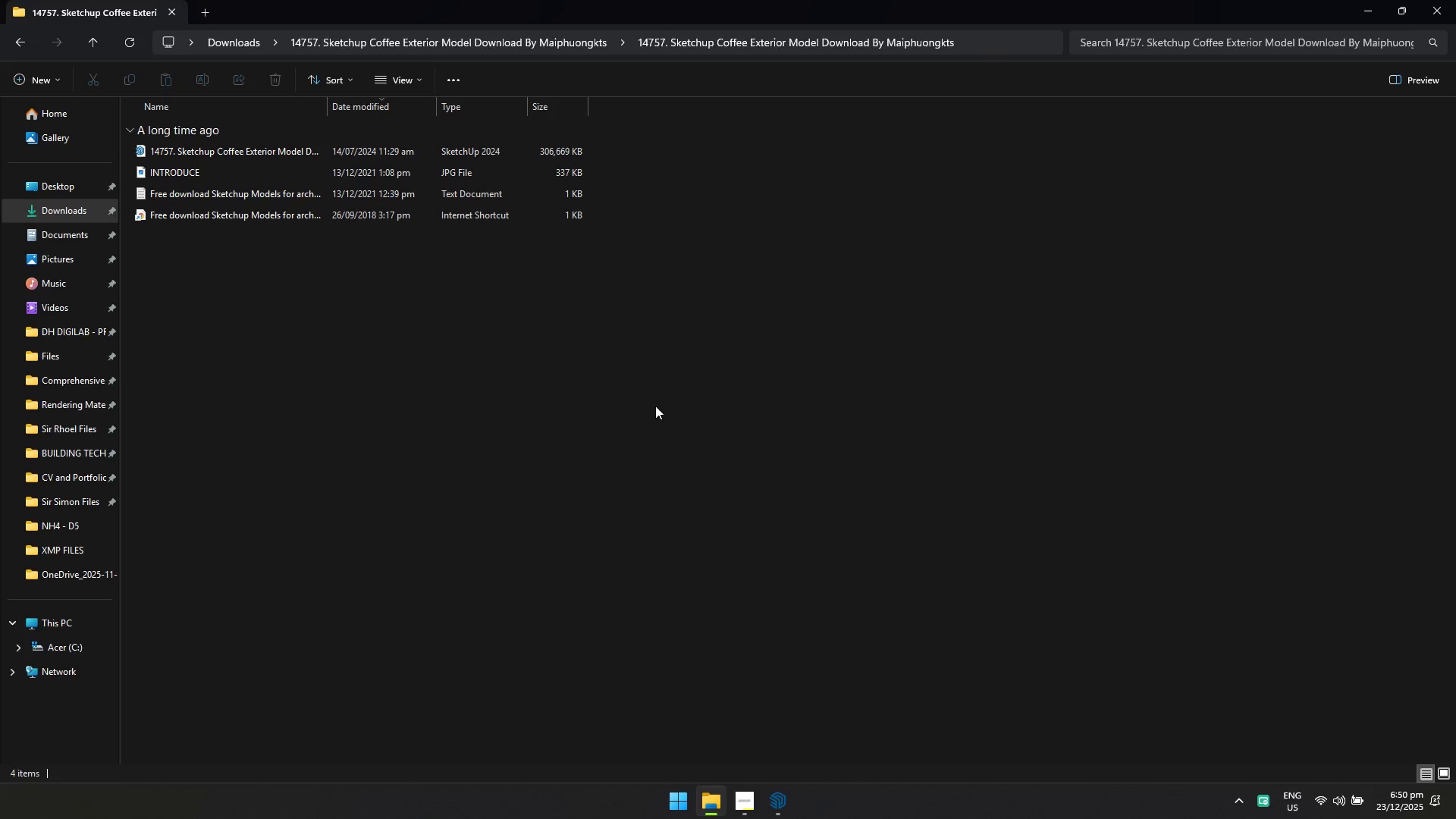 
key(Alt+Tab)
 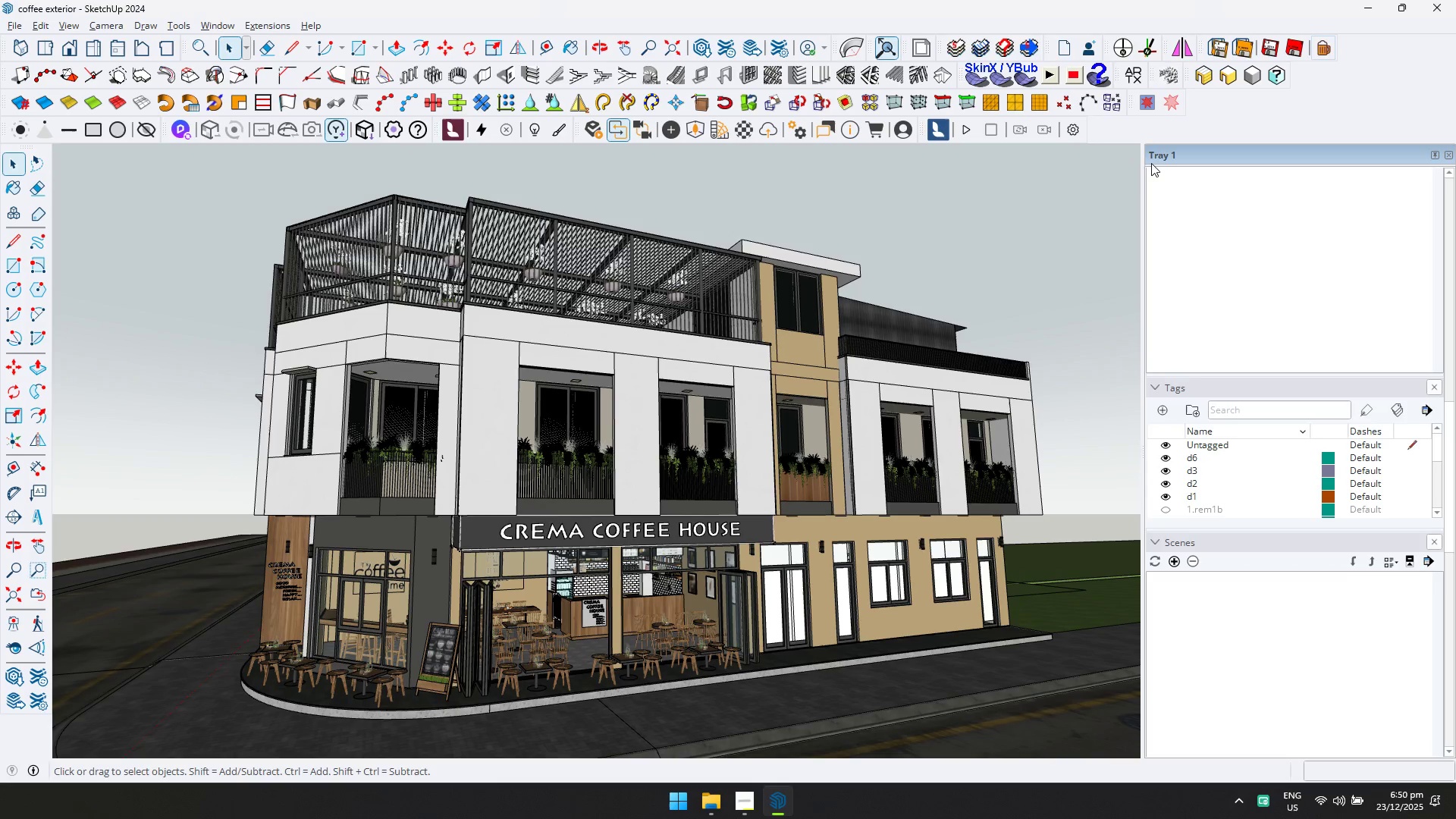 
left_click([1455, 0])
 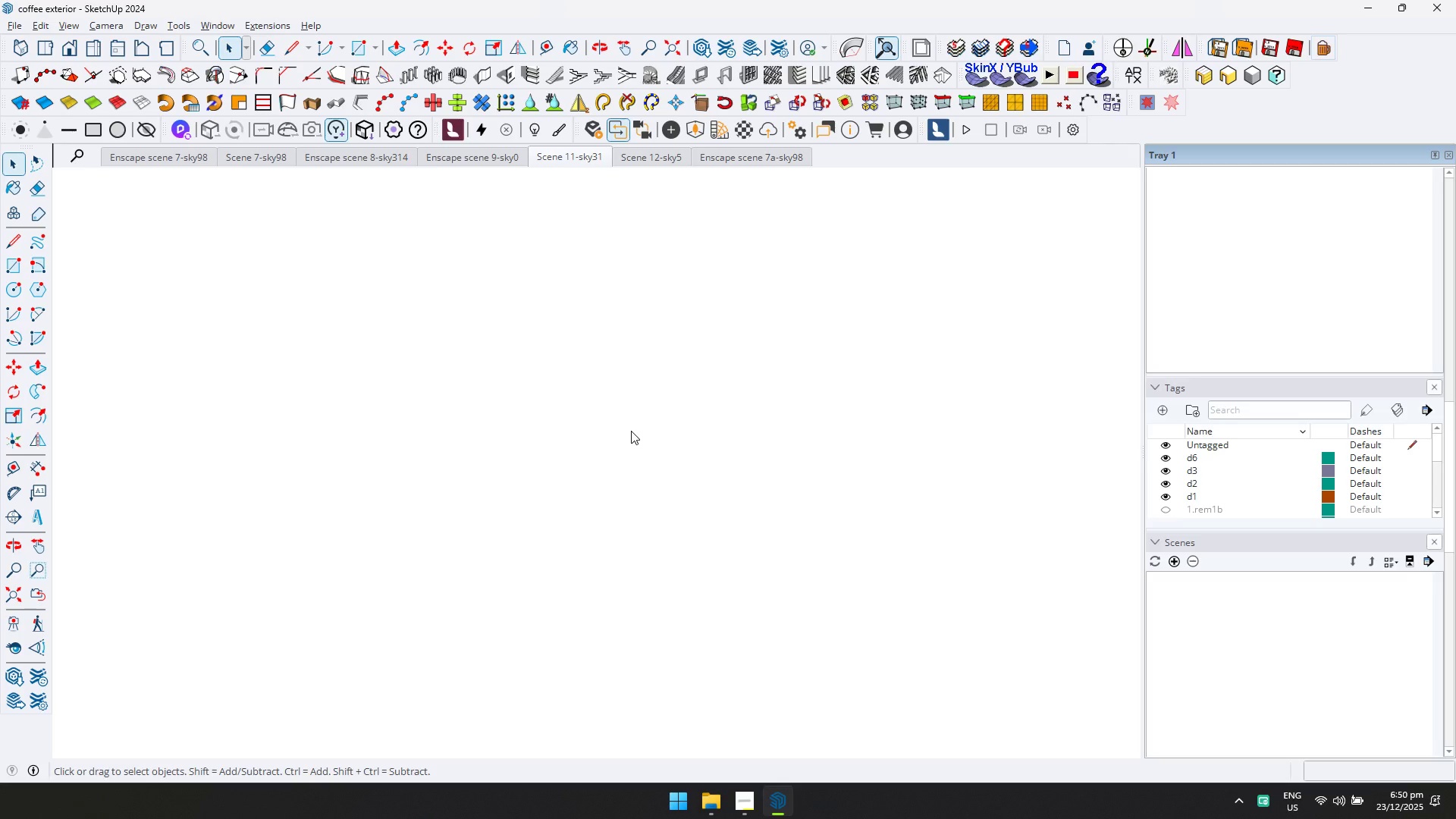 
key(Alt+AltLeft)
 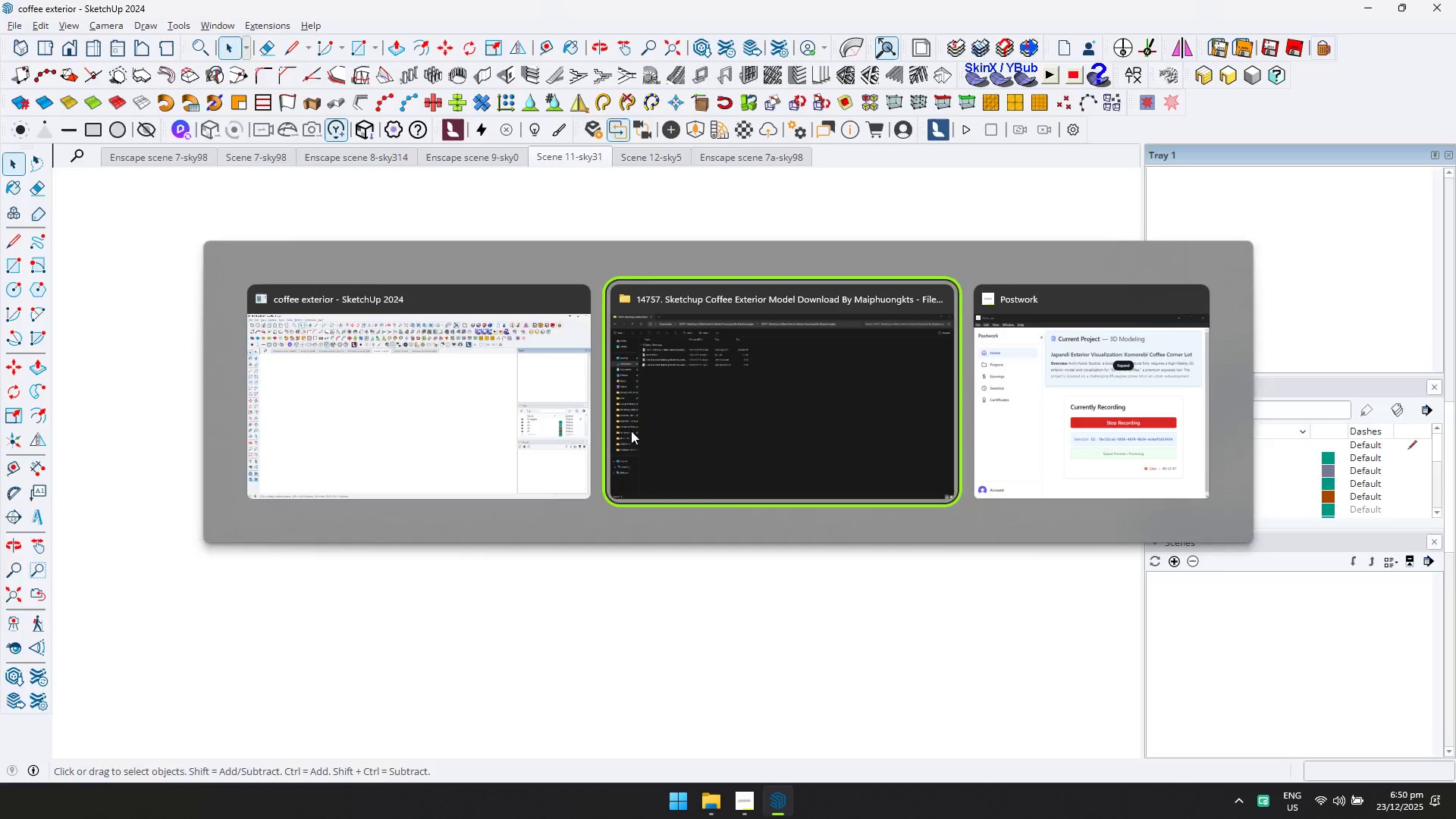 
key(Alt+Tab)
 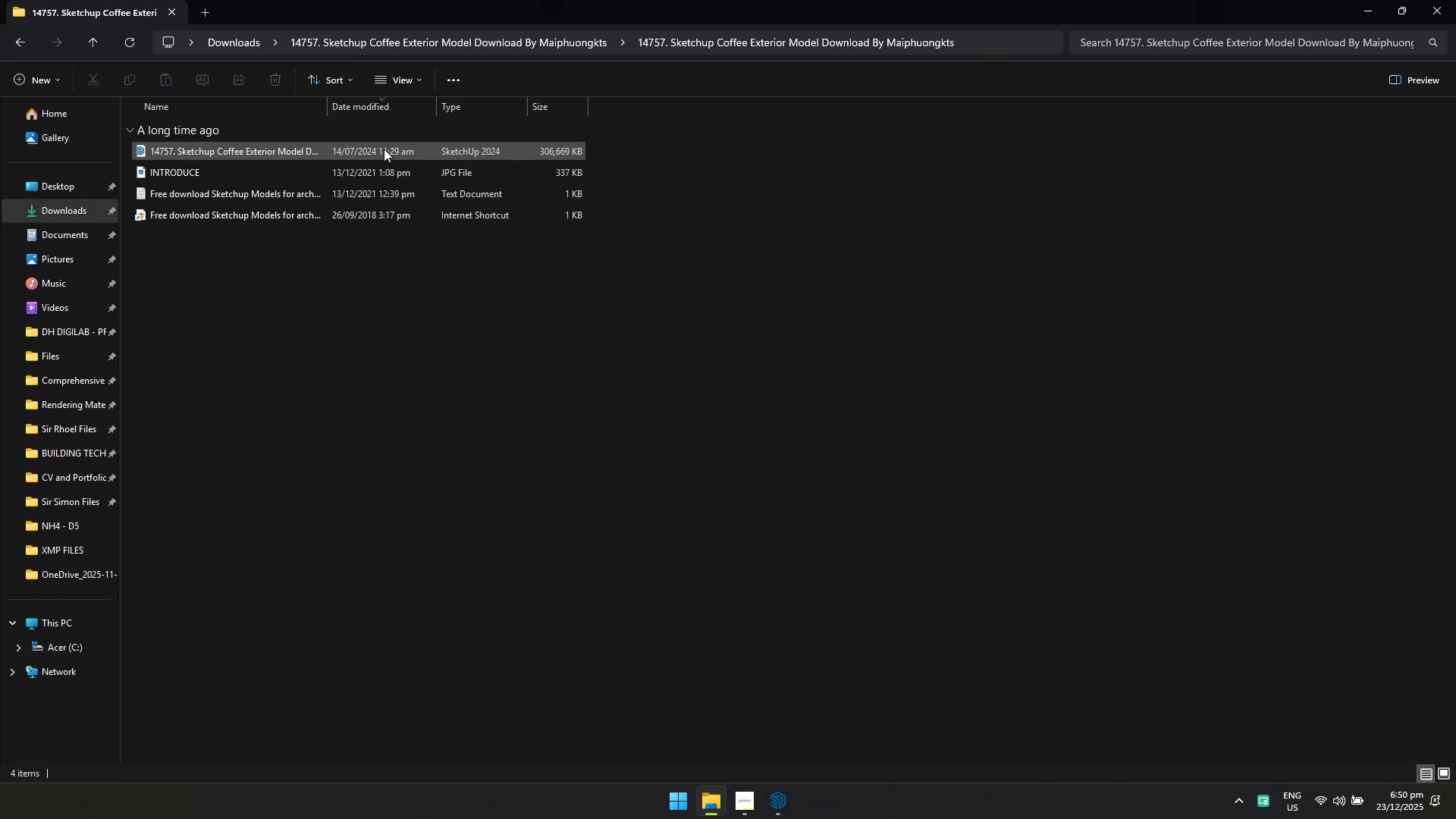 
double_click([384, 149])
 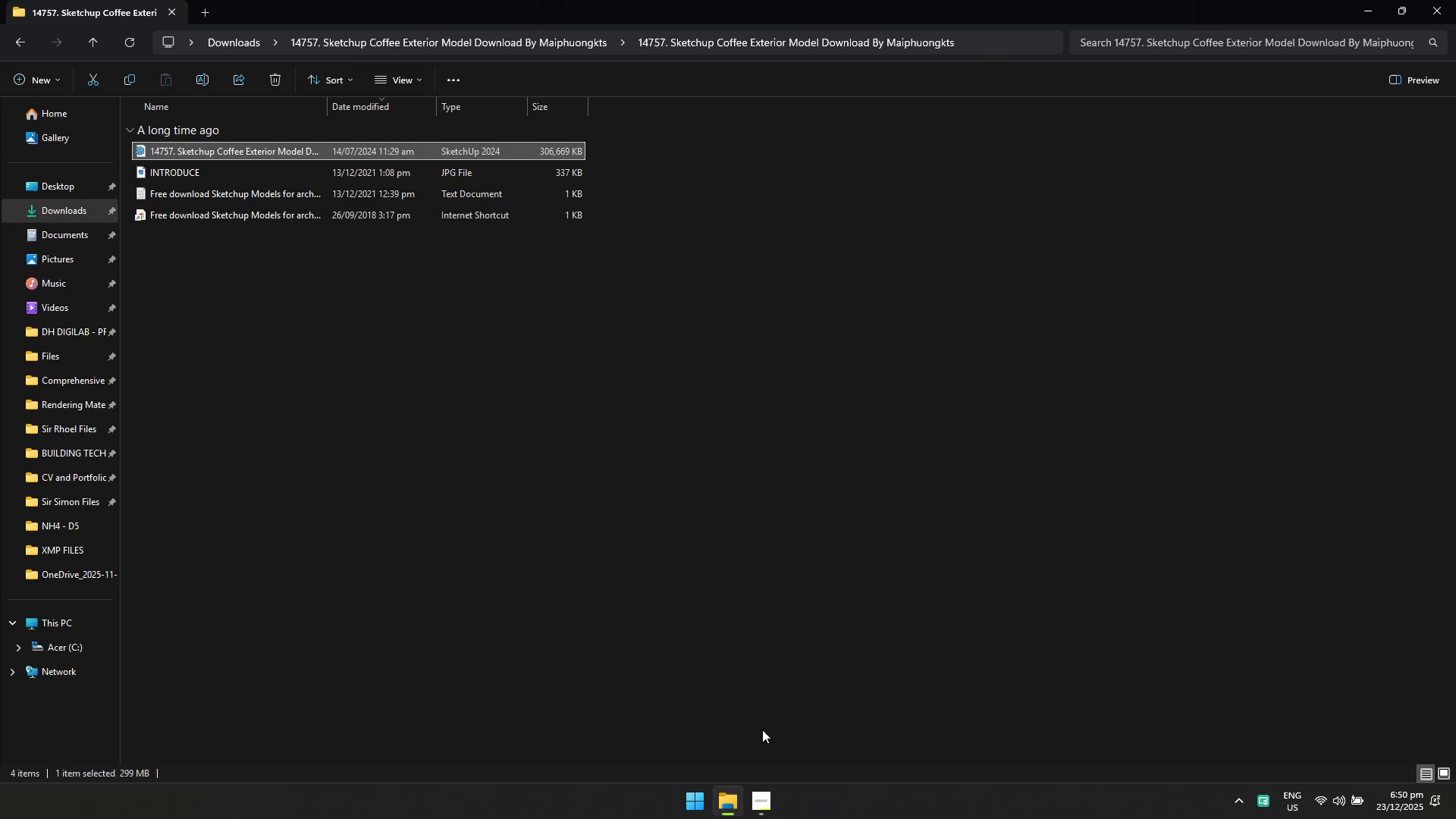 
left_click([762, 808])